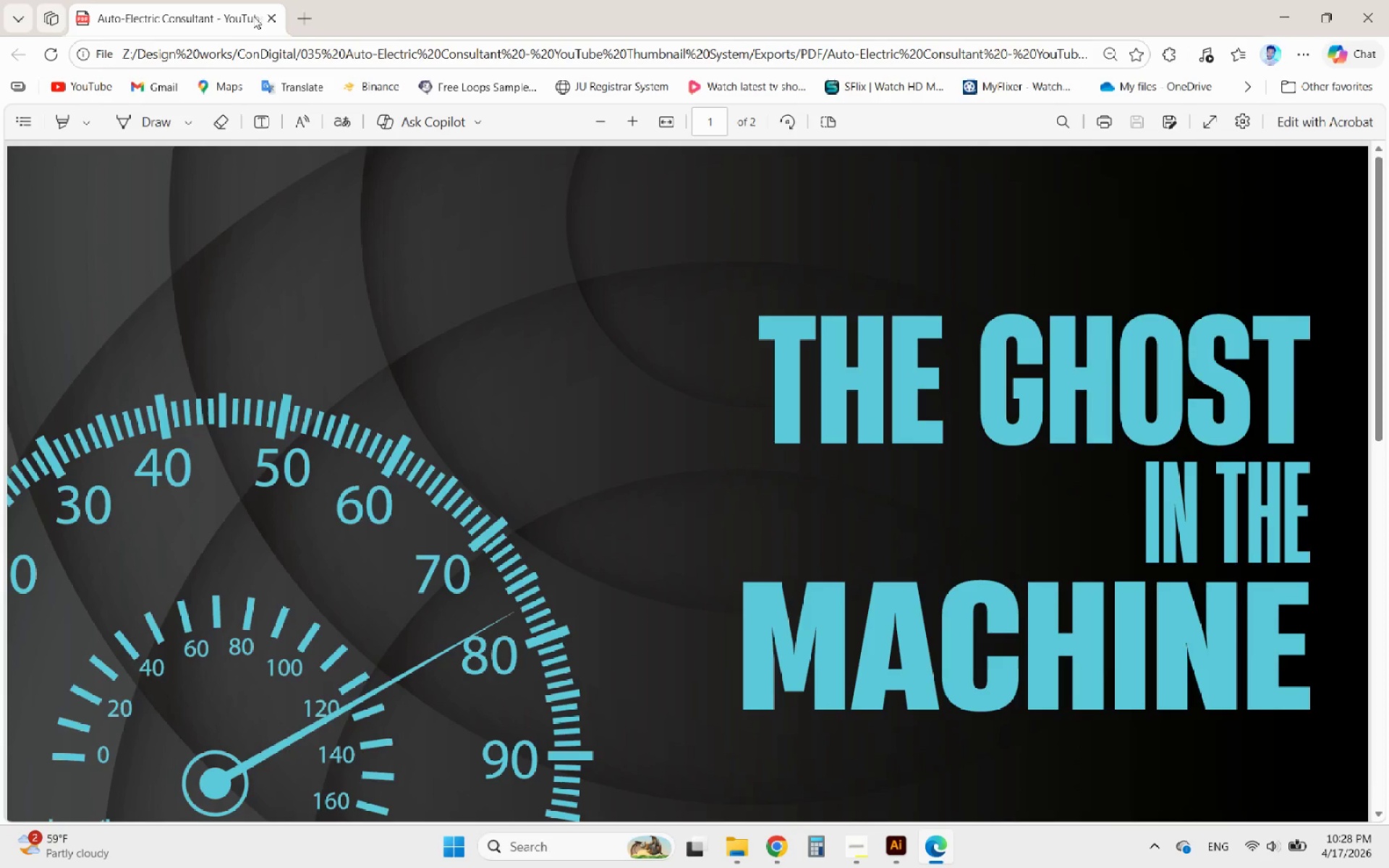 
left_click([270, 16])
 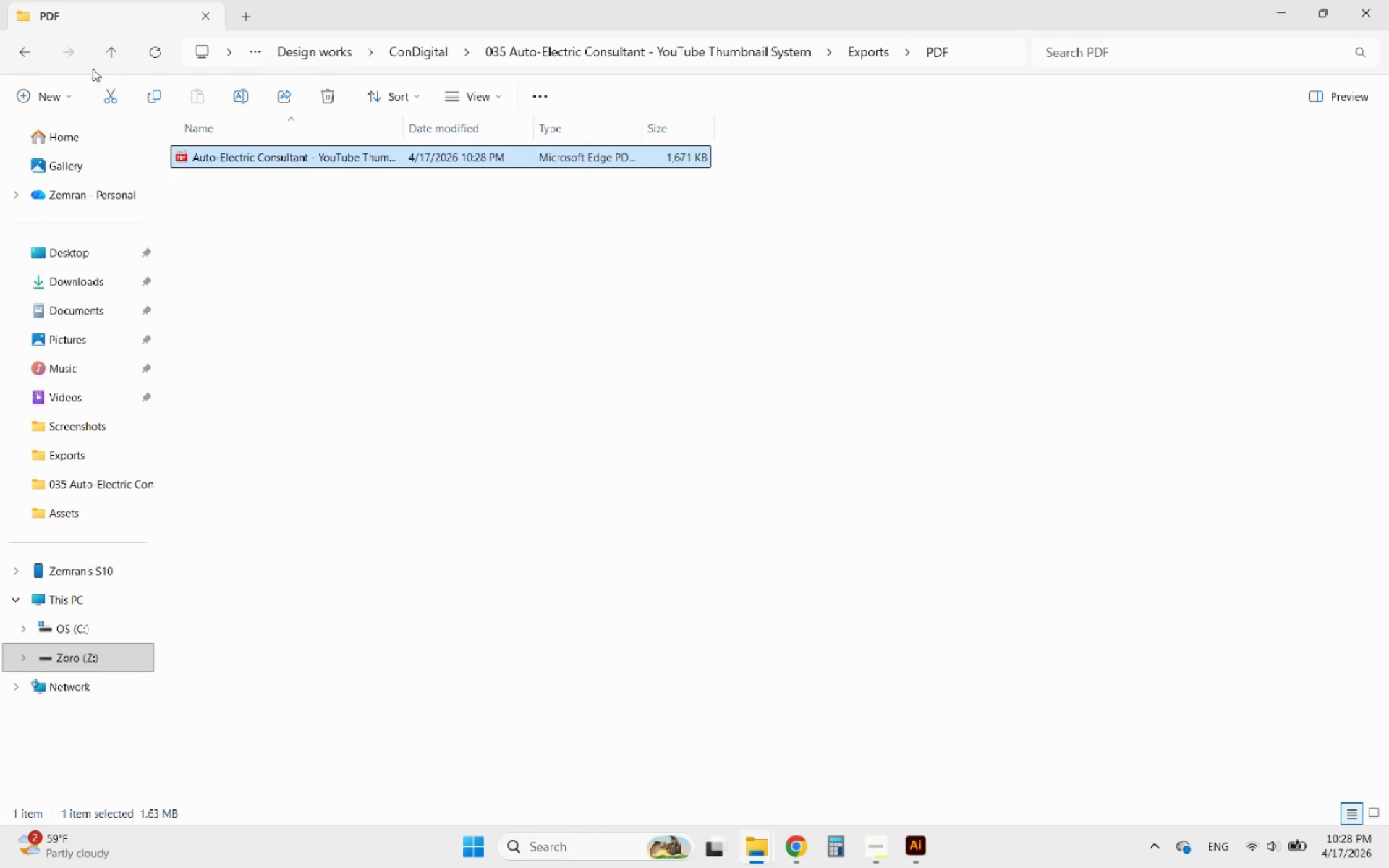 
left_click([1281, 12])
 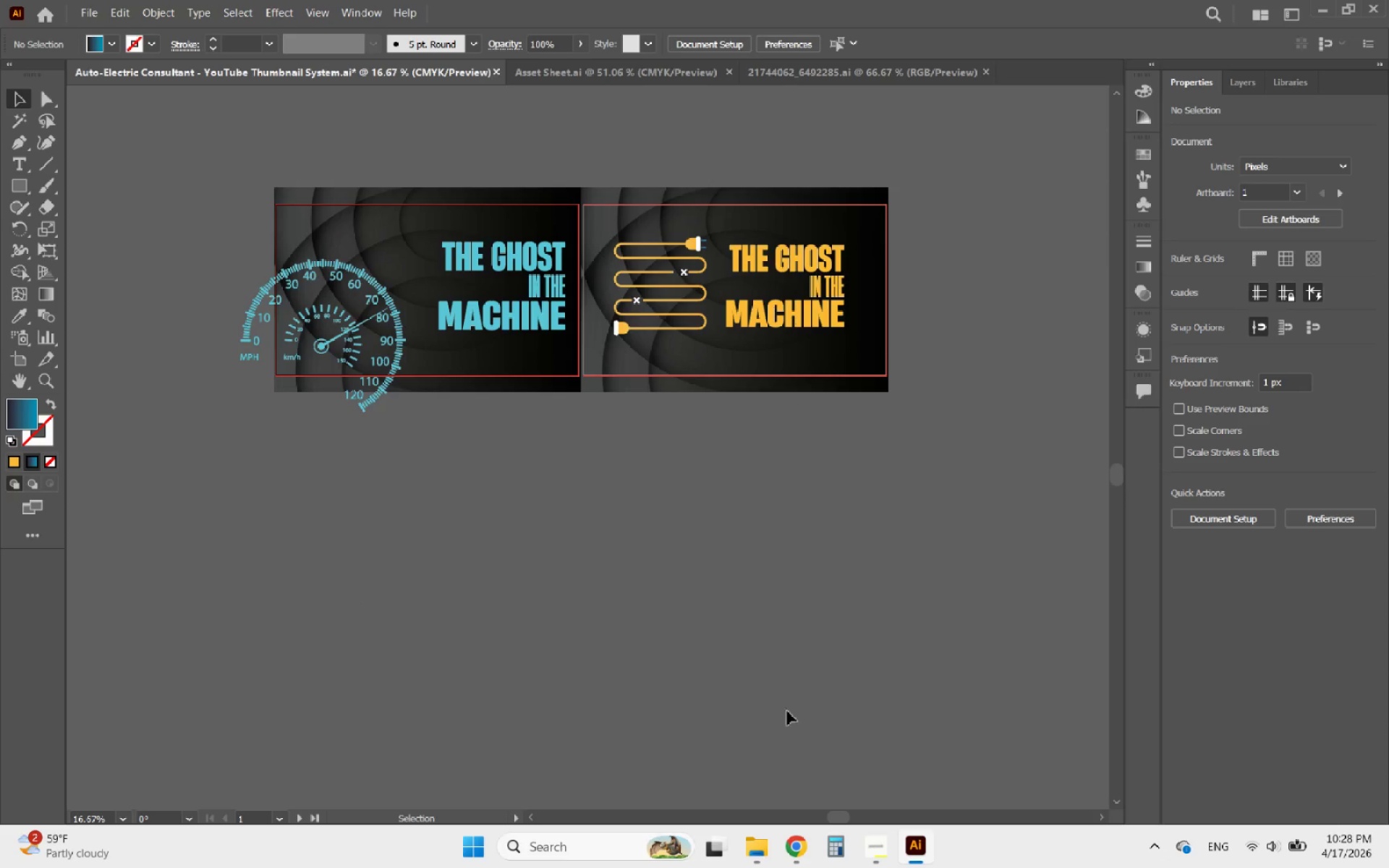 
left_click([763, 861])
 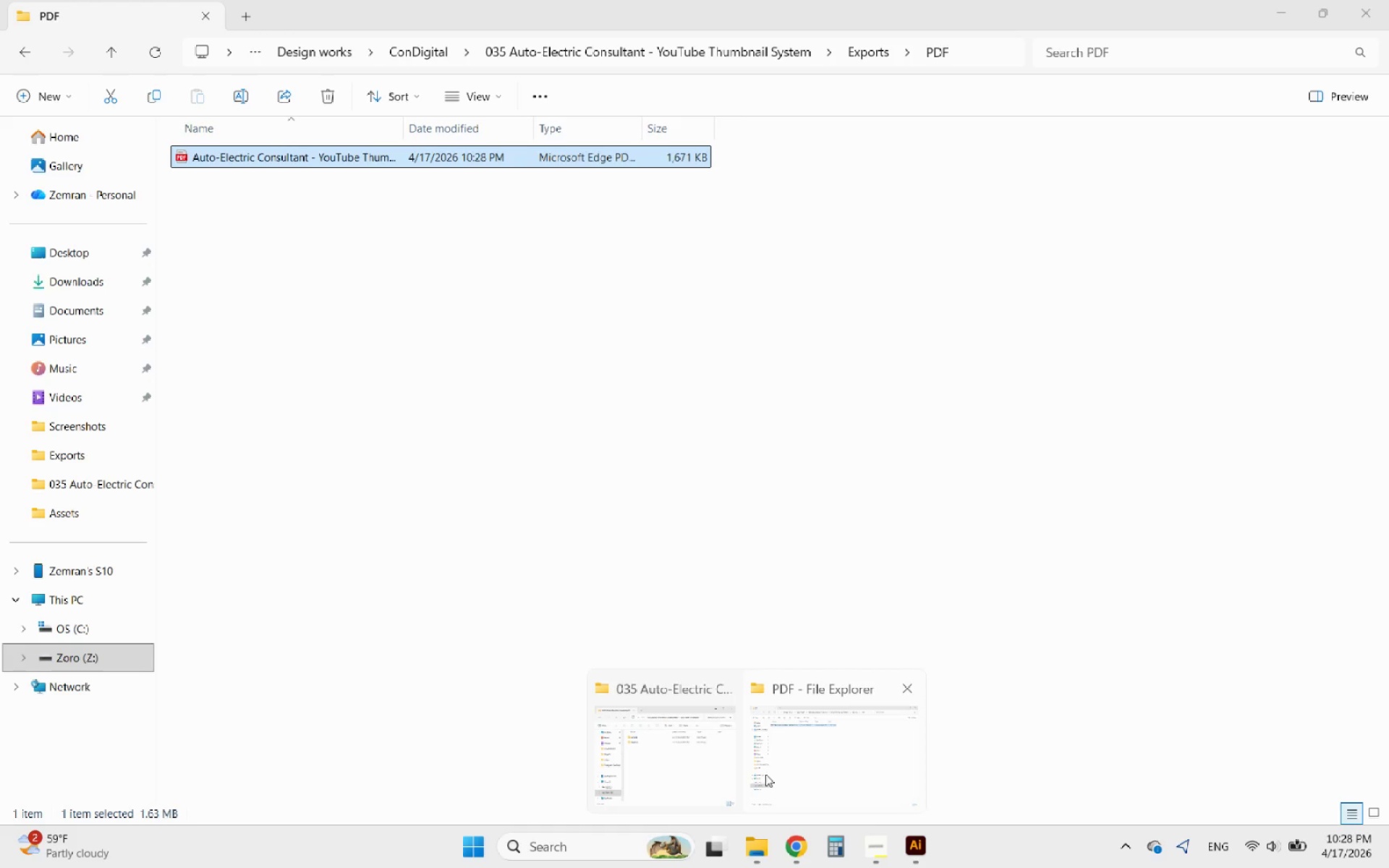 
left_click([765, 774])
 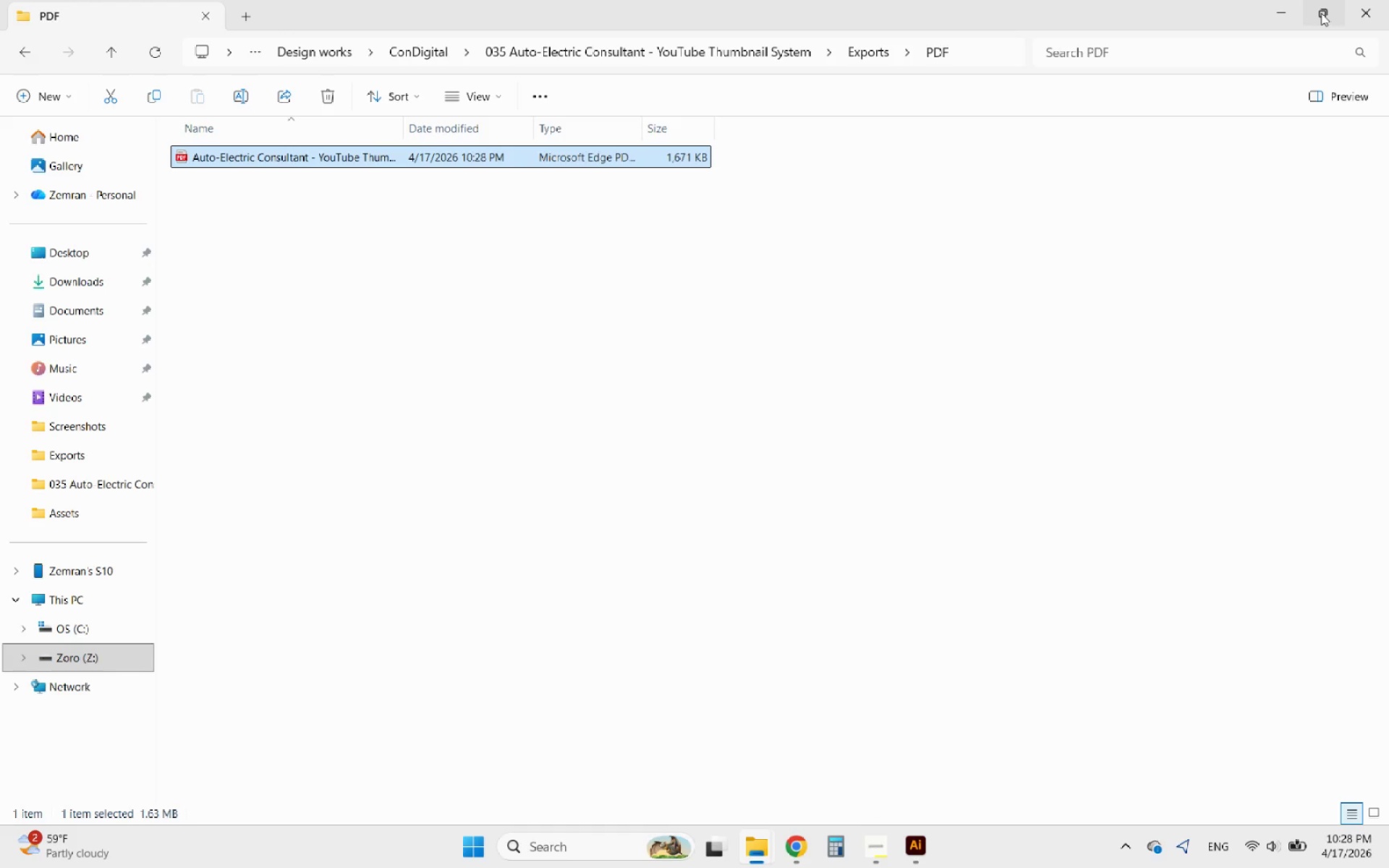 
left_click([1321, 13])
 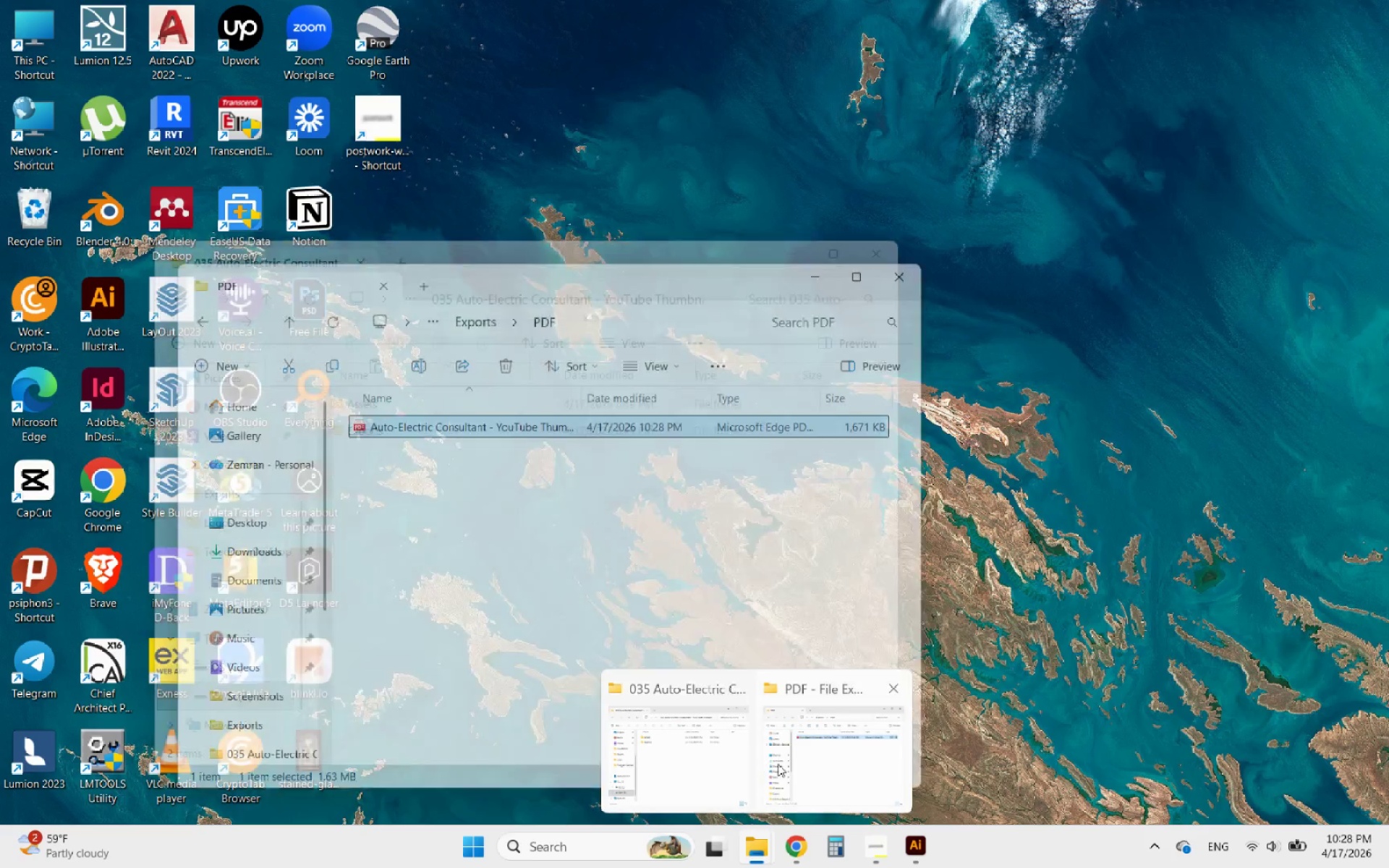 
wait(5.26)
 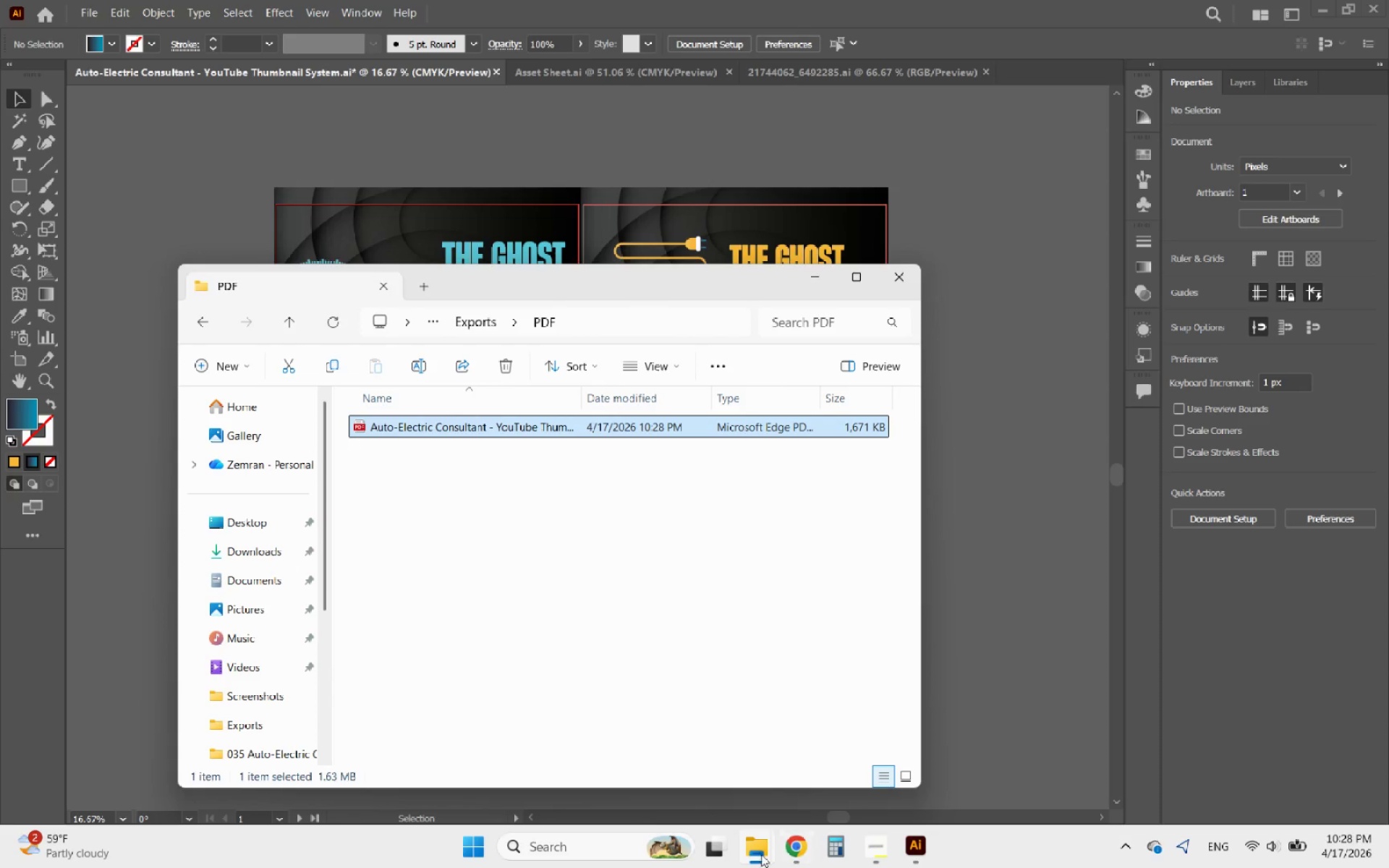 
left_click([889, 691])
 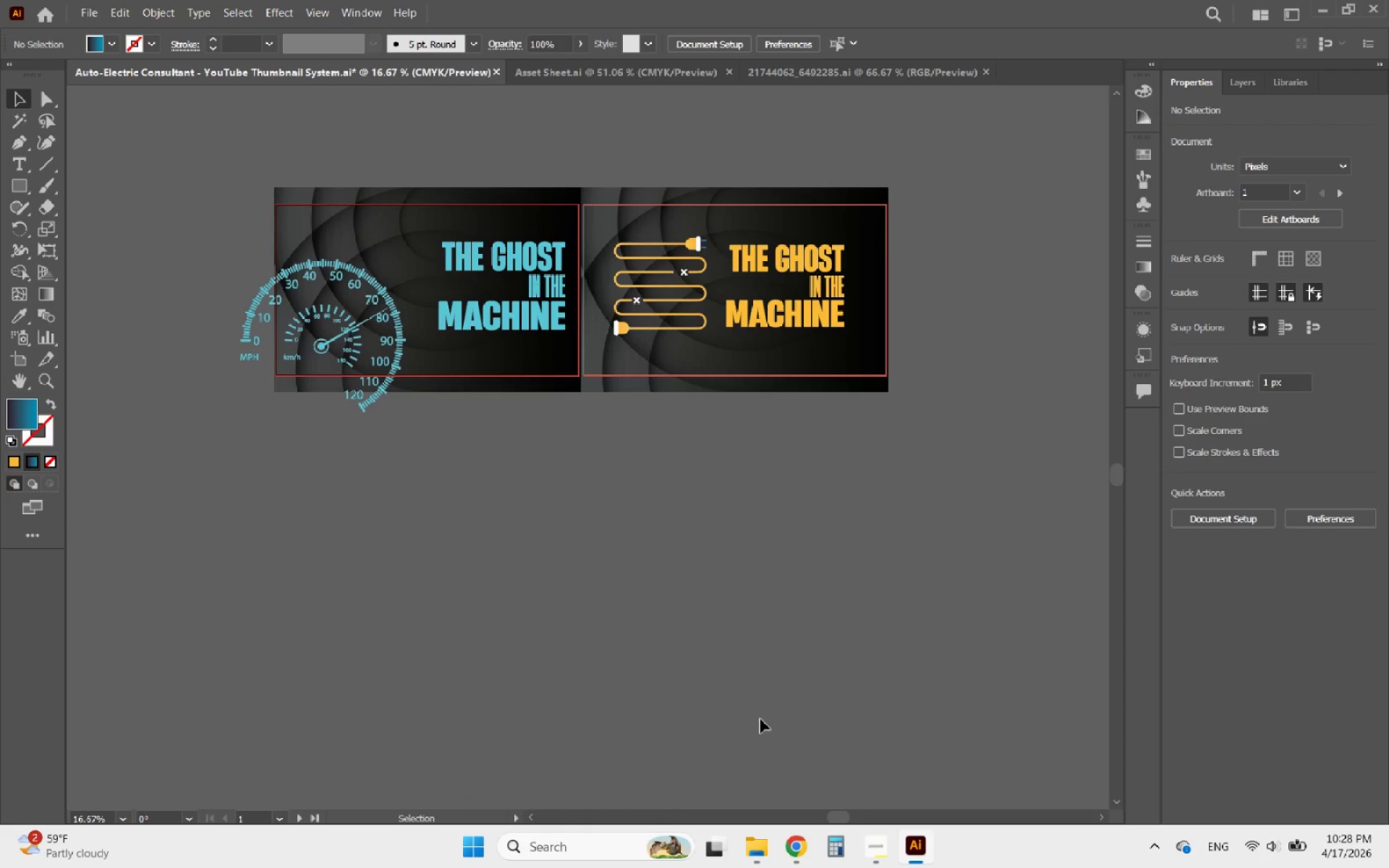 
scroll: coordinate [784, 611], scroll_direction: up, amount: 4.0
 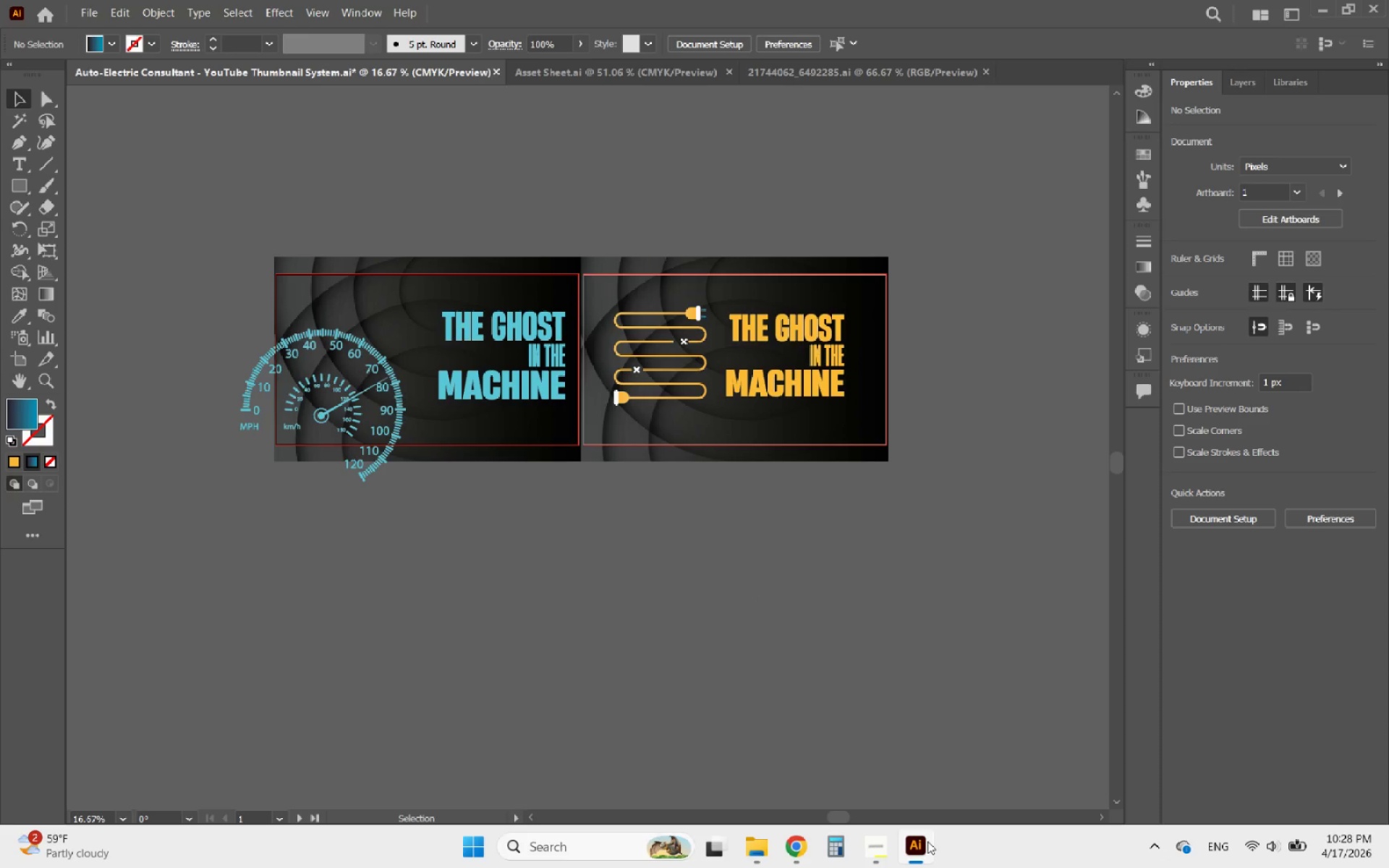 
left_click([885, 858])